 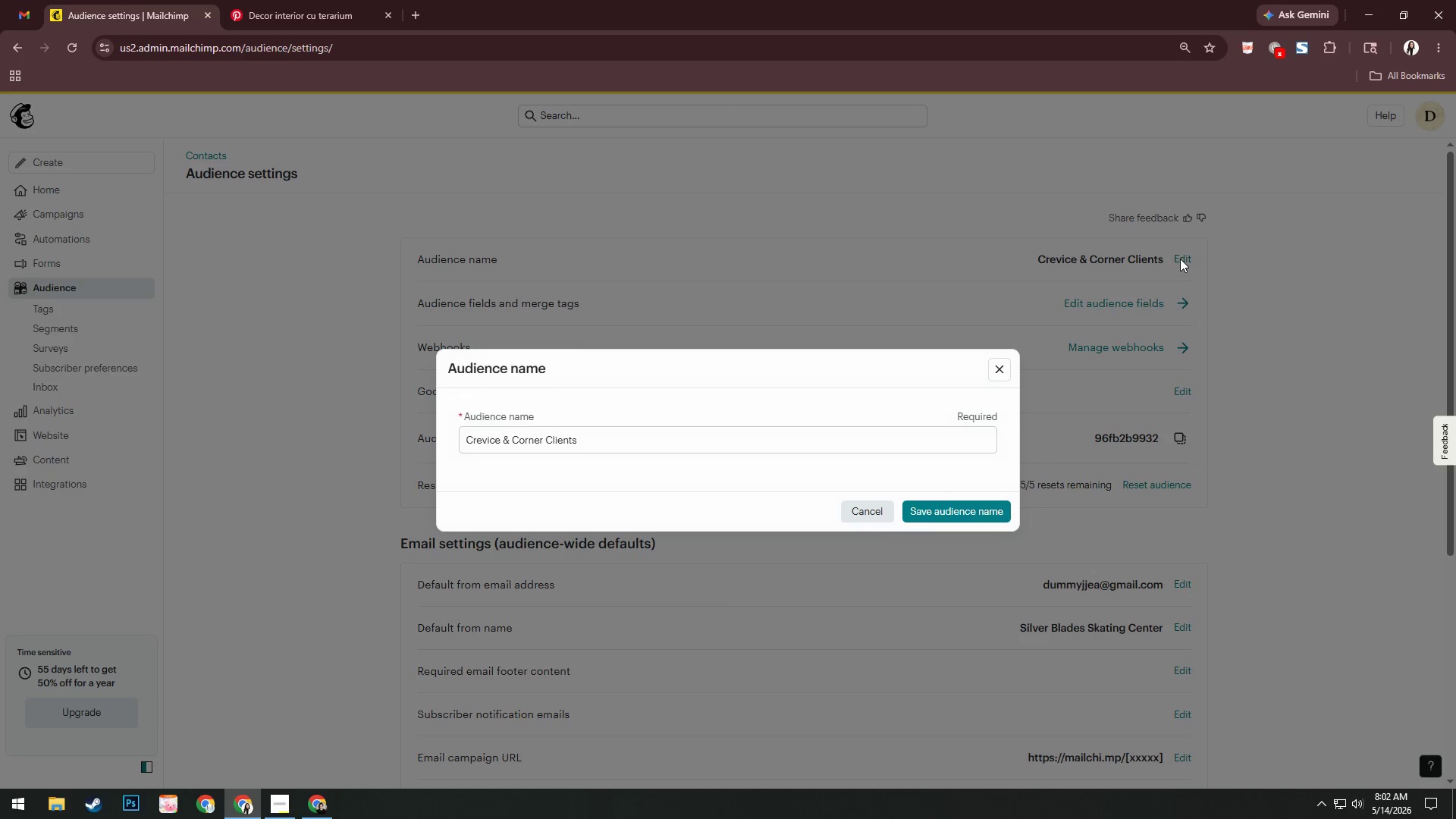 
left_click_drag(start_coordinate=[544, 441], to_coordinate=[384, 441])
 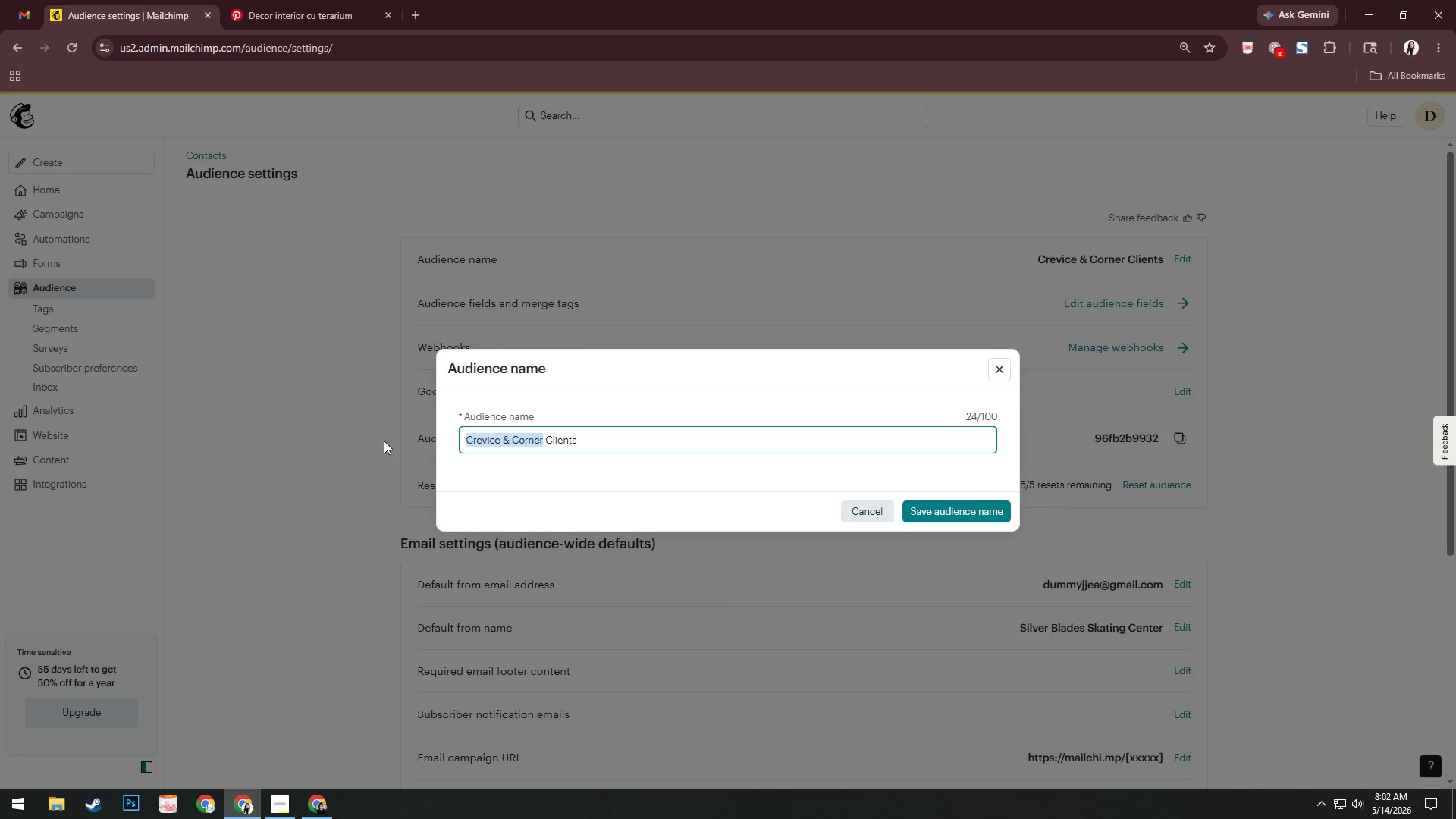 
type(Silver Blas)
key(Backspace)
type(des)
 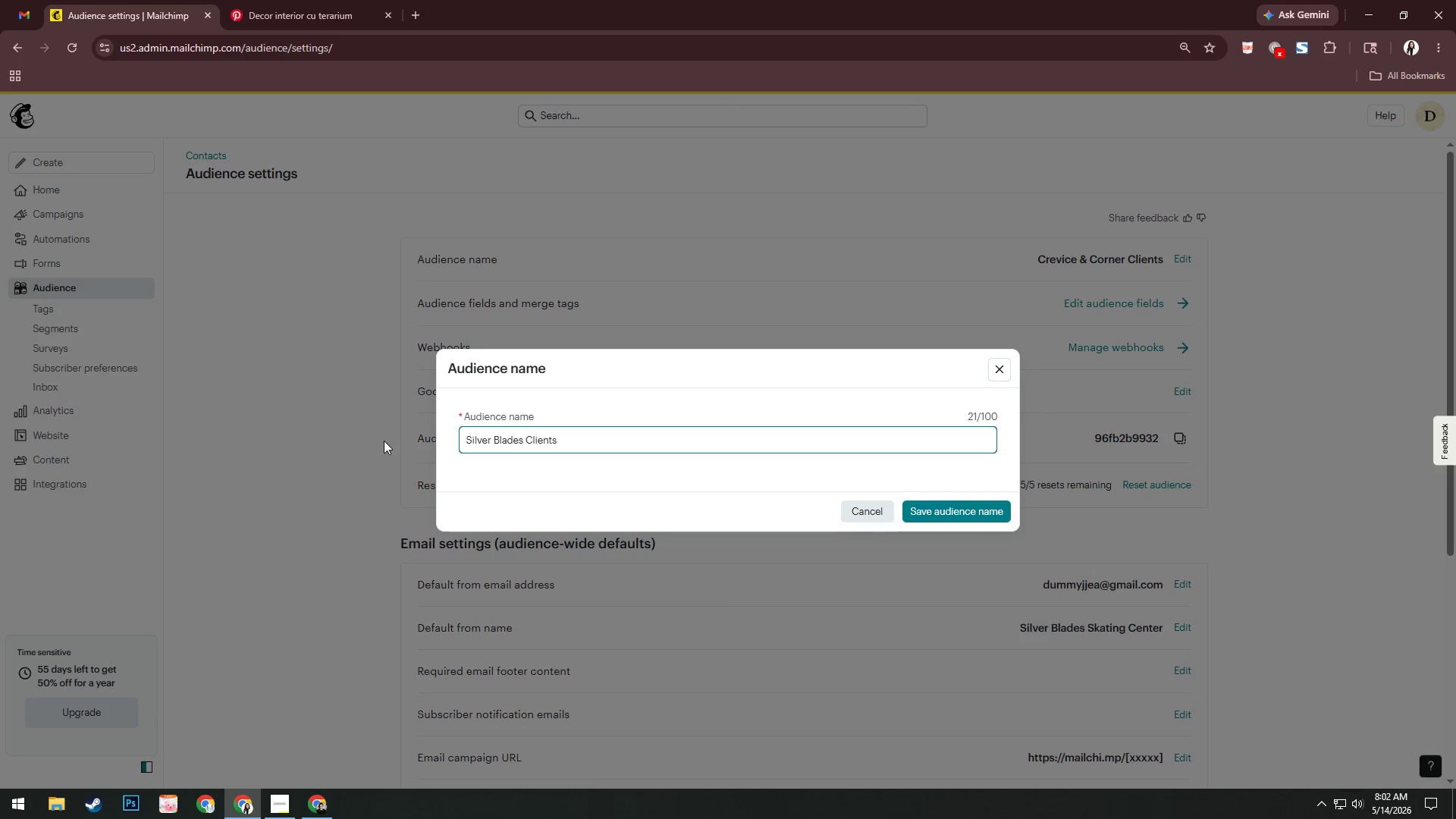 
hold_key(key=ArrowRight, duration=0.95)
 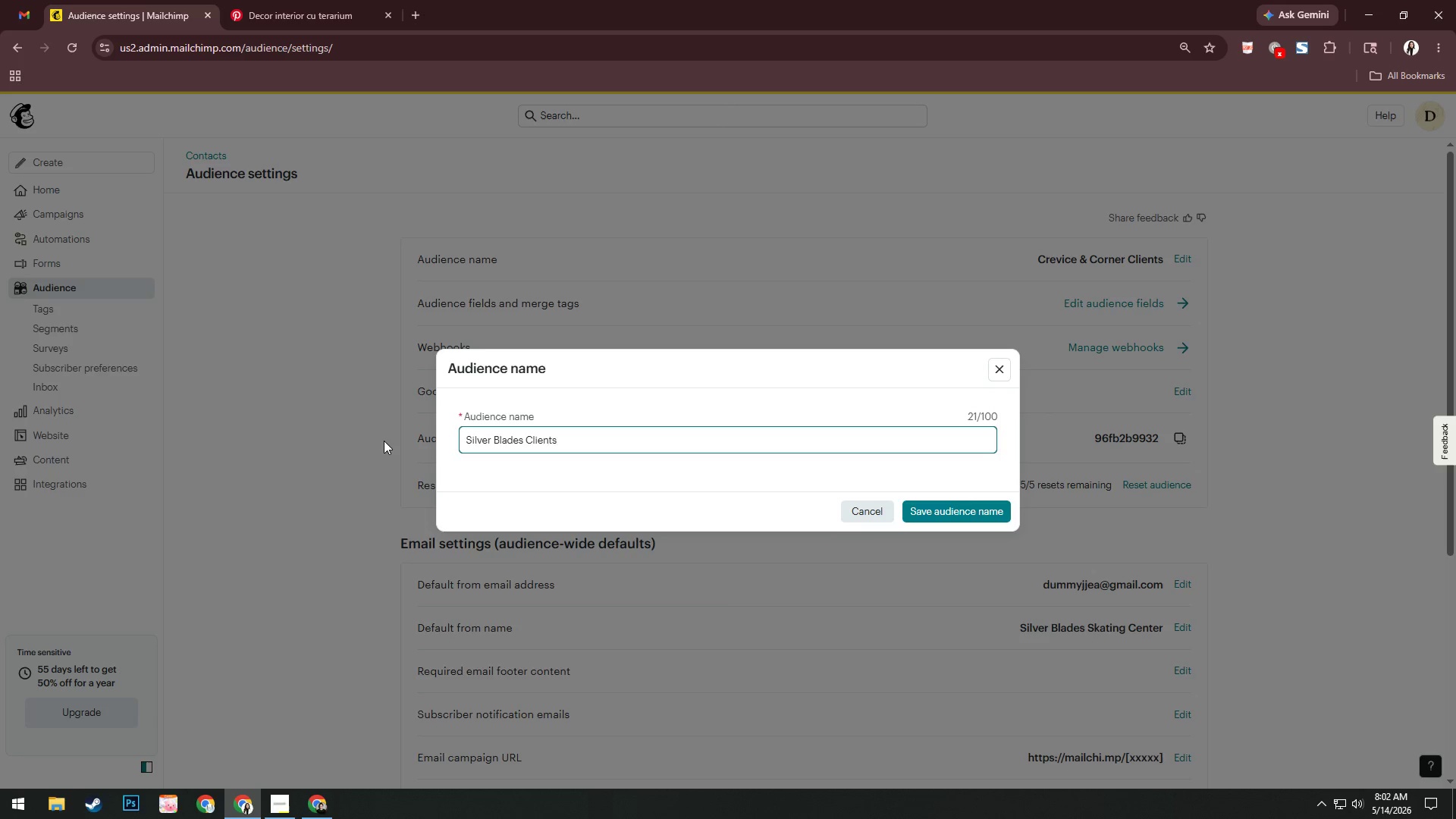 
key(Backspace)
key(Backspace)
key(Backspace)
key(Backspace)
key(Backspace)
key(Backspace)
key(Backspace)
type(Leads)
 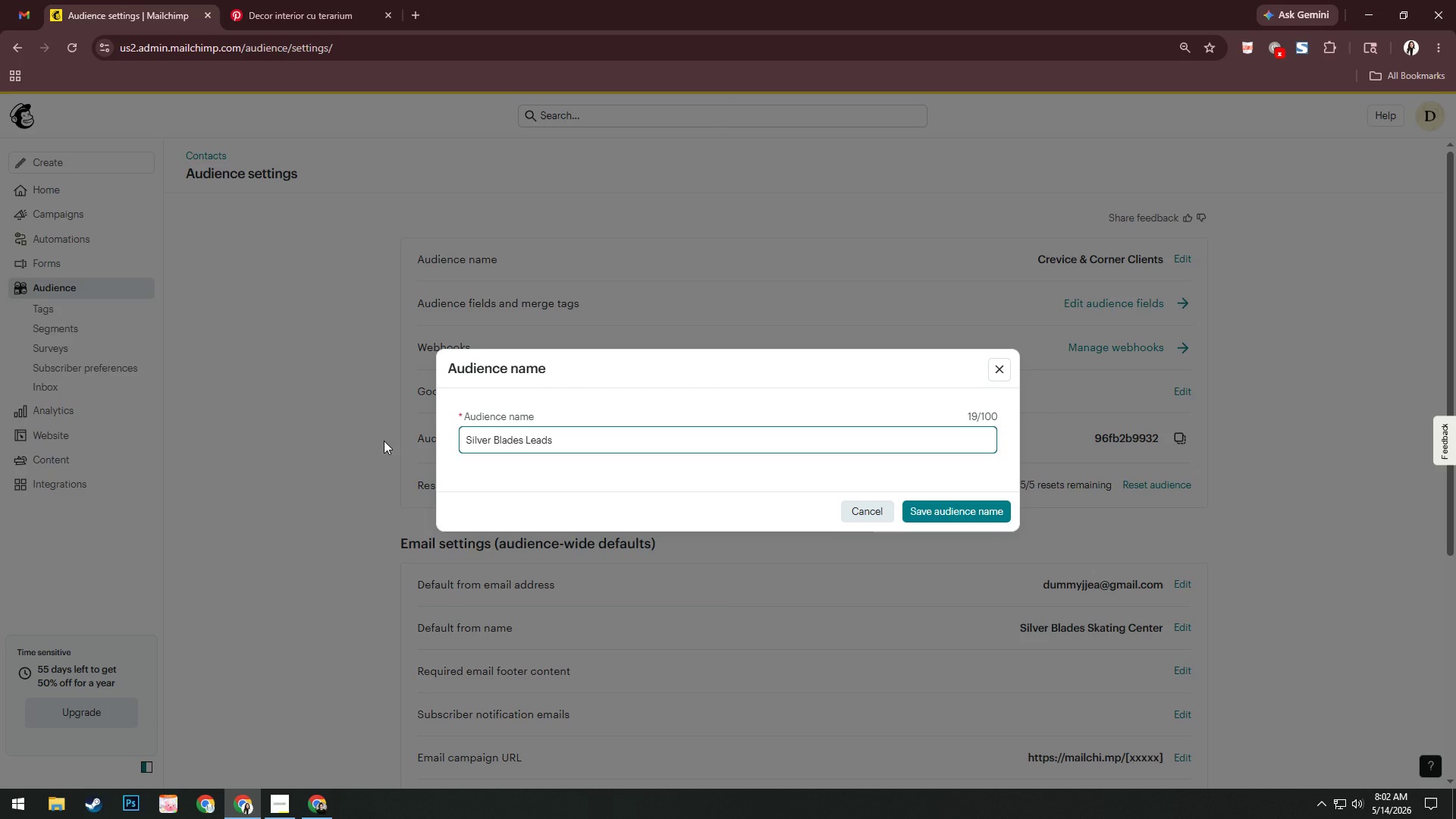 
key(Enter)
 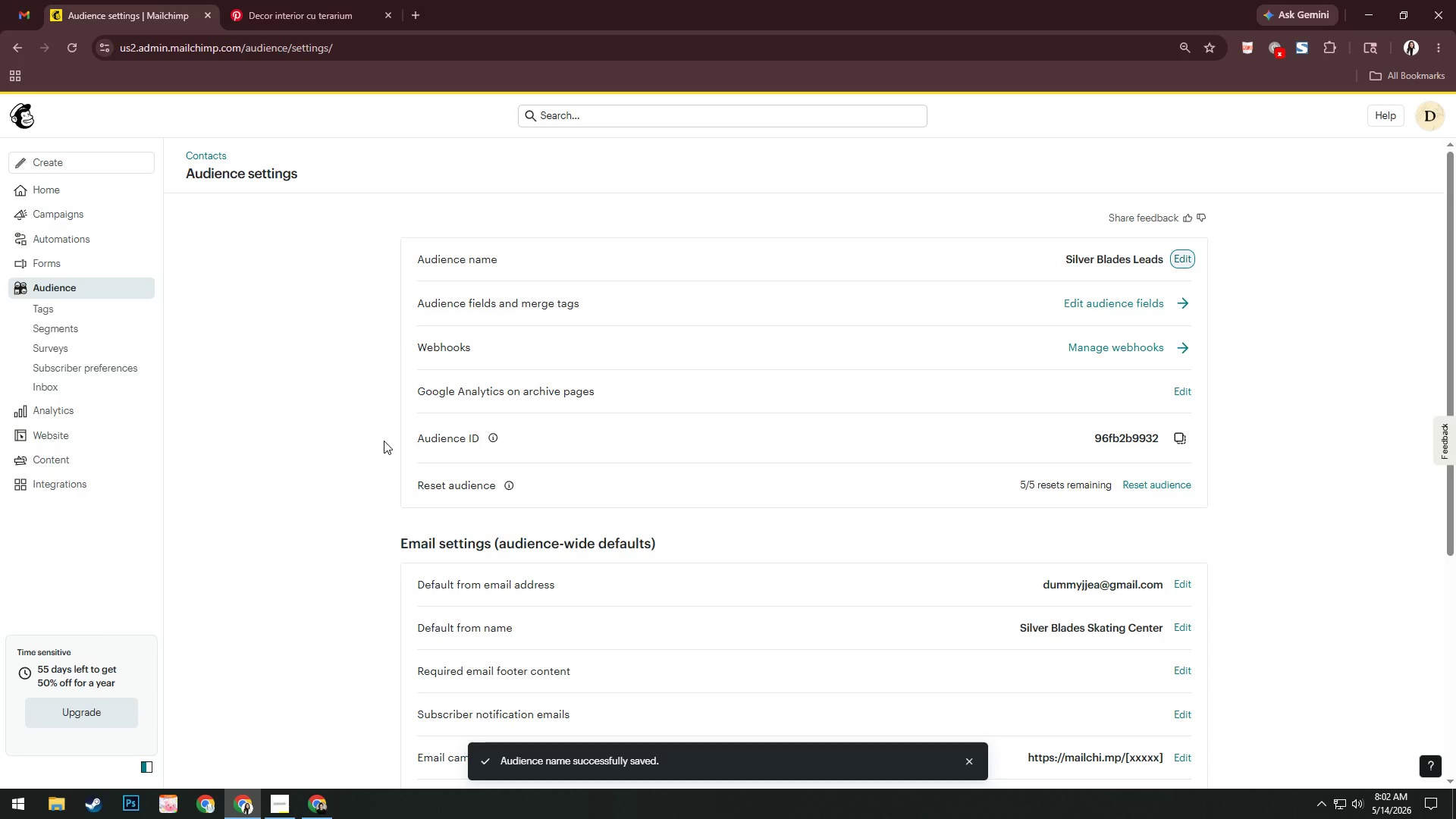 
wait(10.12)
 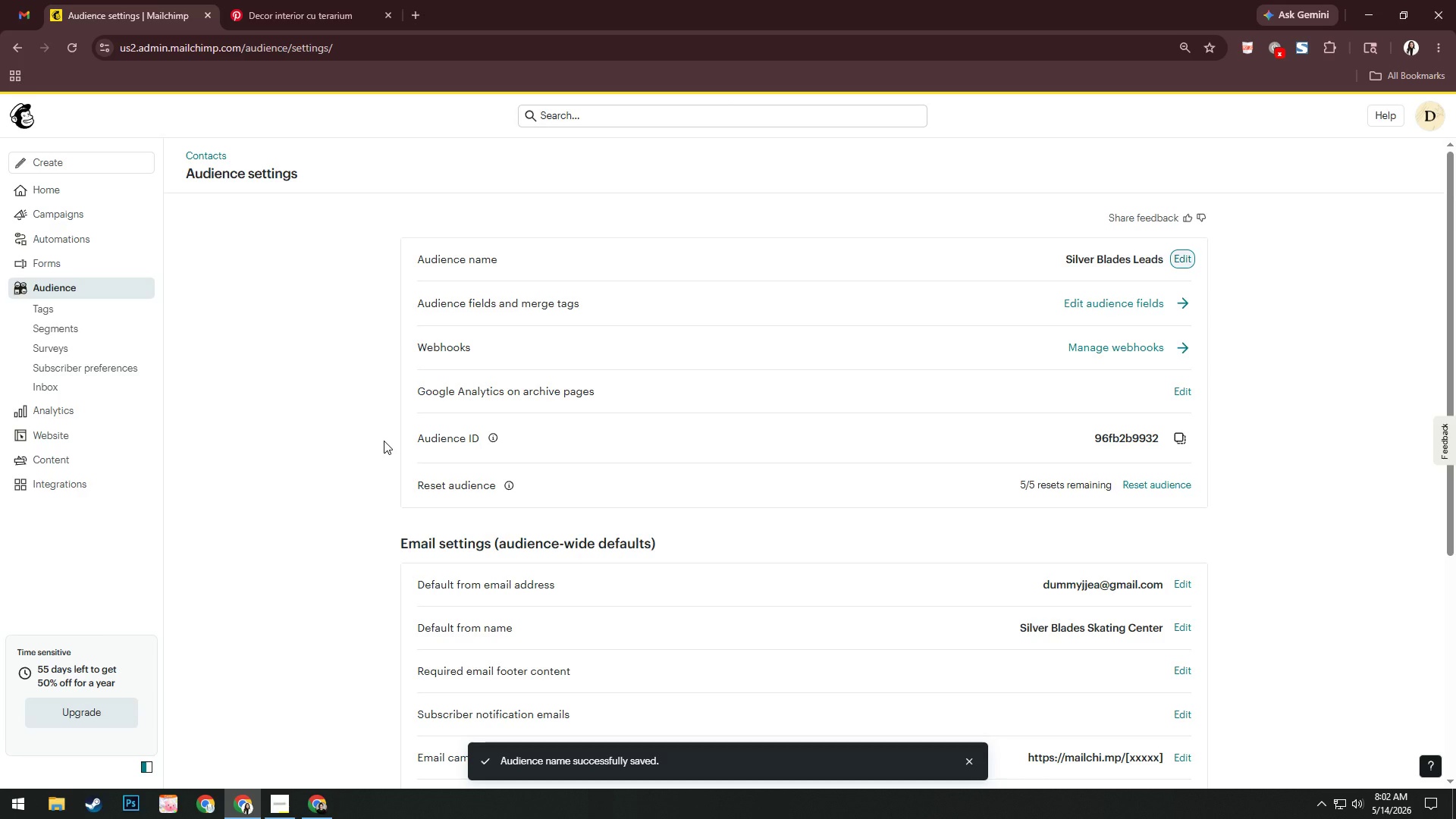 
key(Alt+AltLeft)
 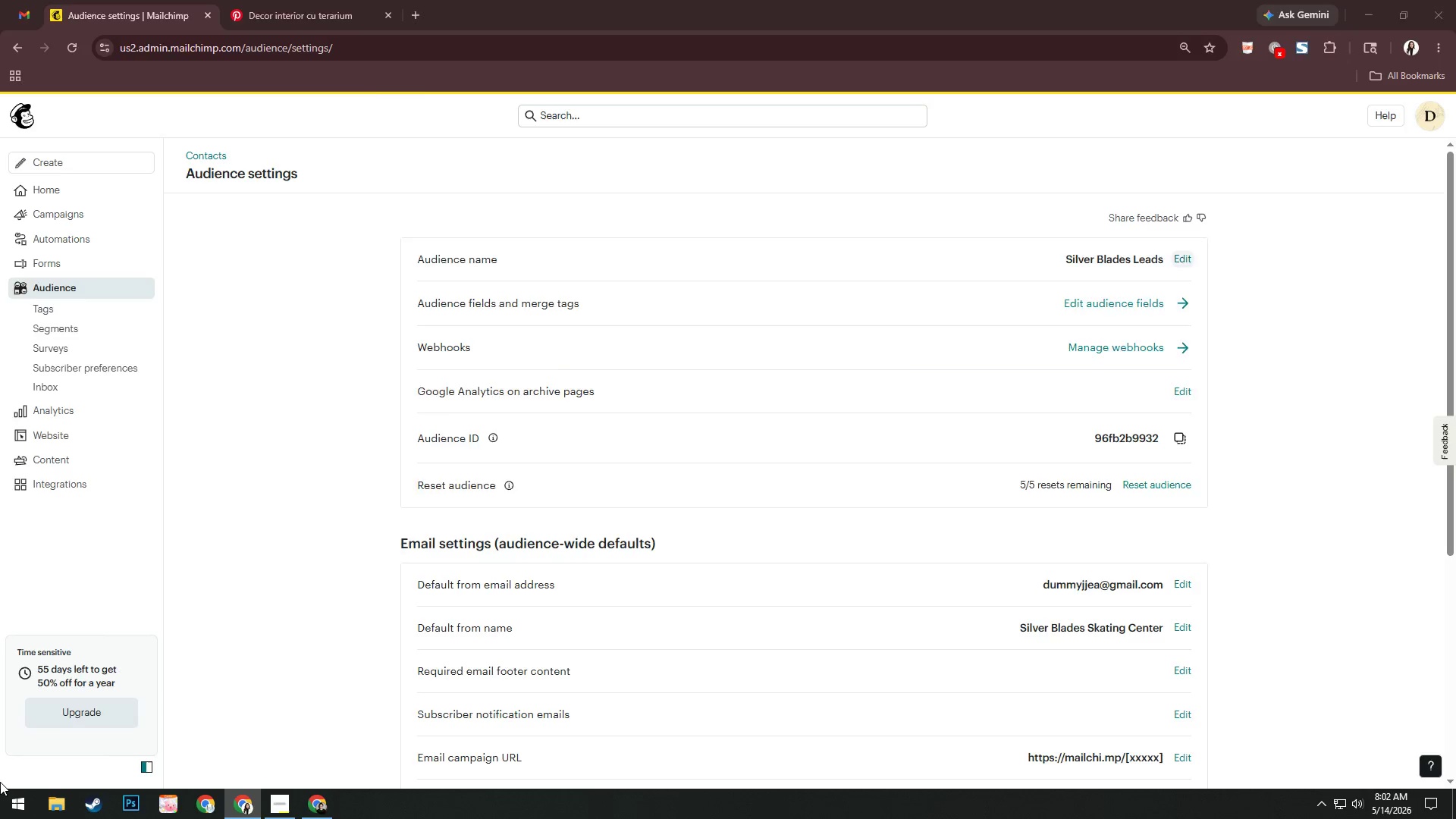 
key(Alt+Tab)